 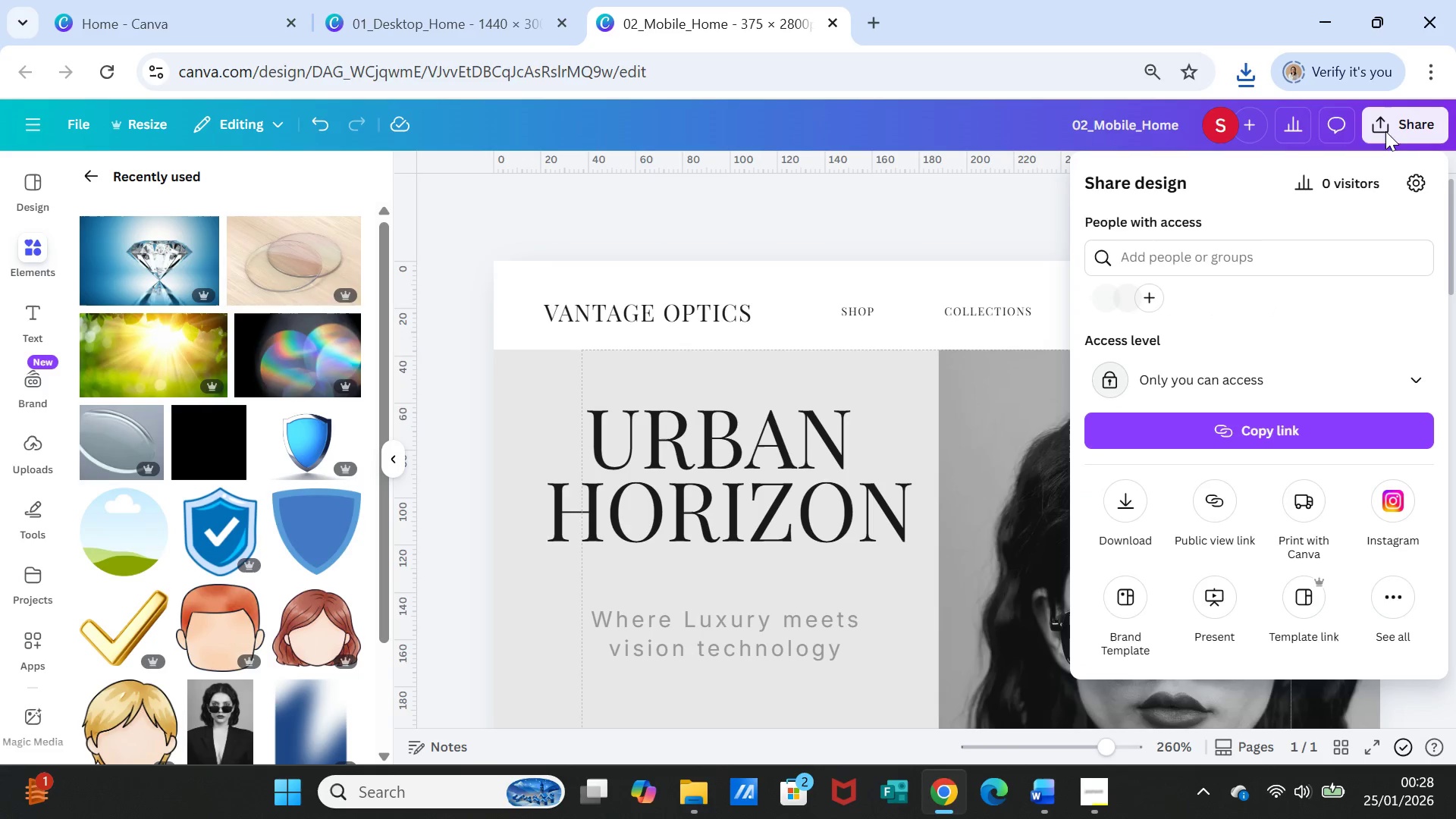 
left_click([1129, 513])
 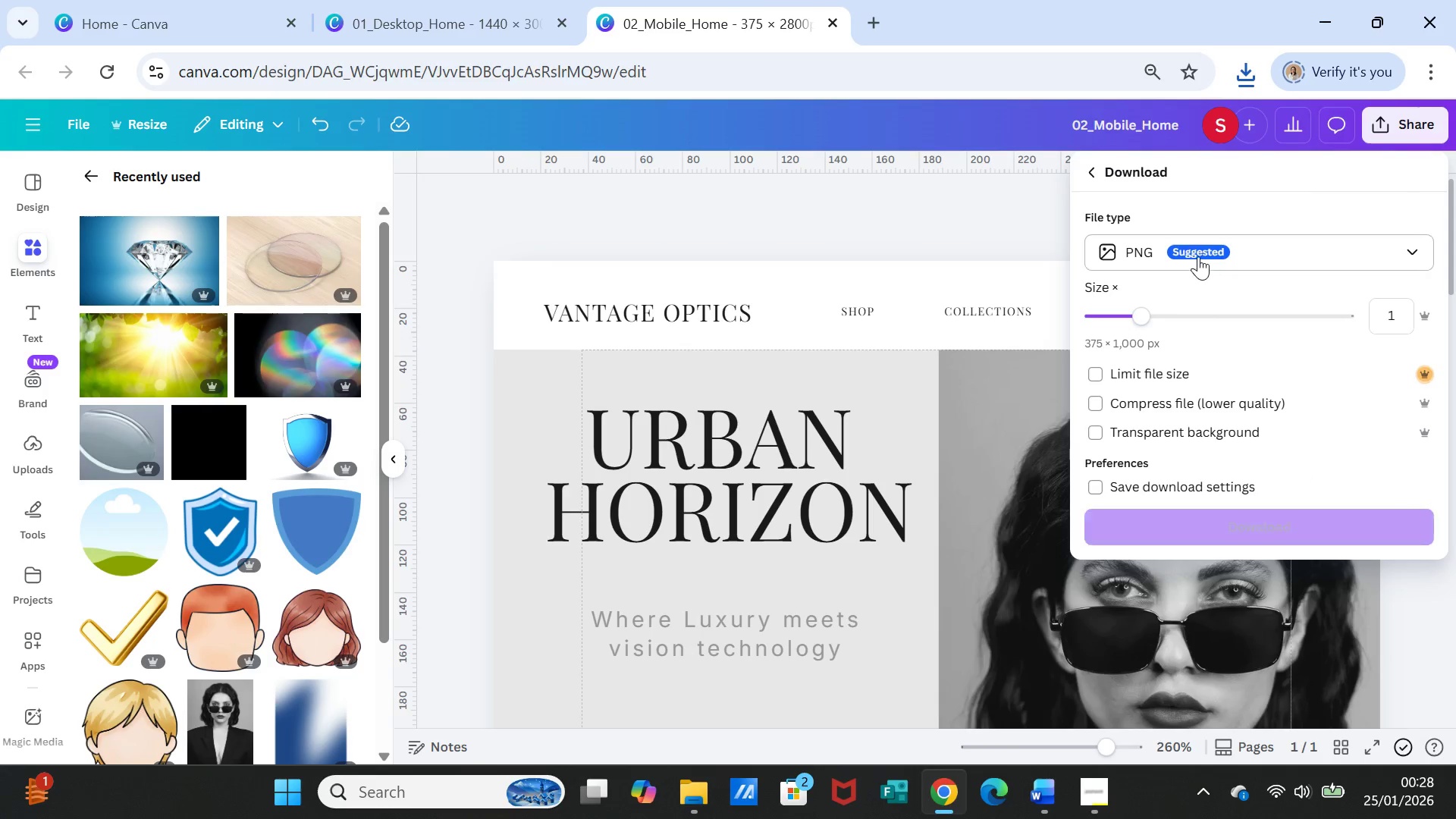 
left_click([1198, 244])
 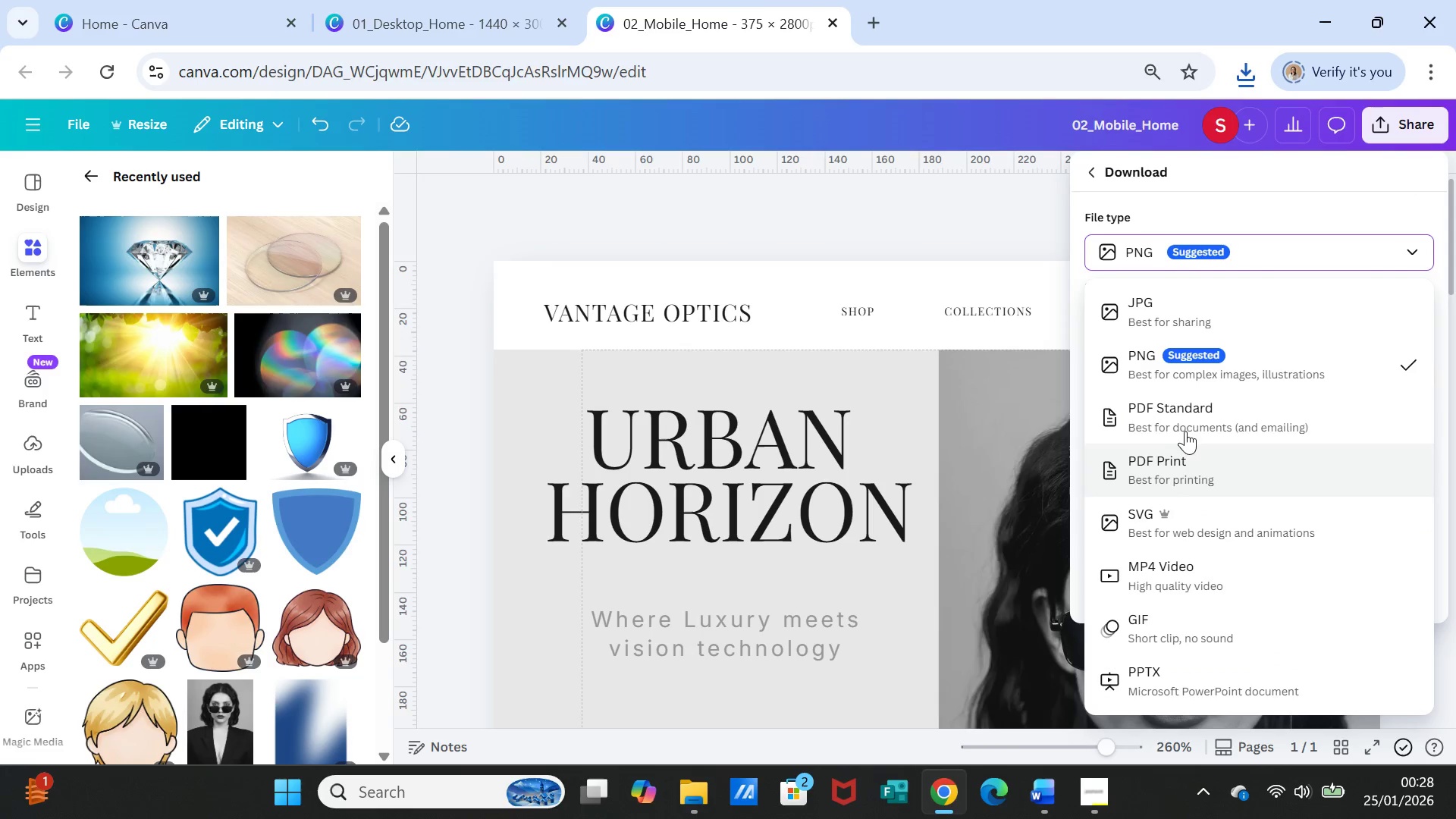 
left_click([1185, 414])
 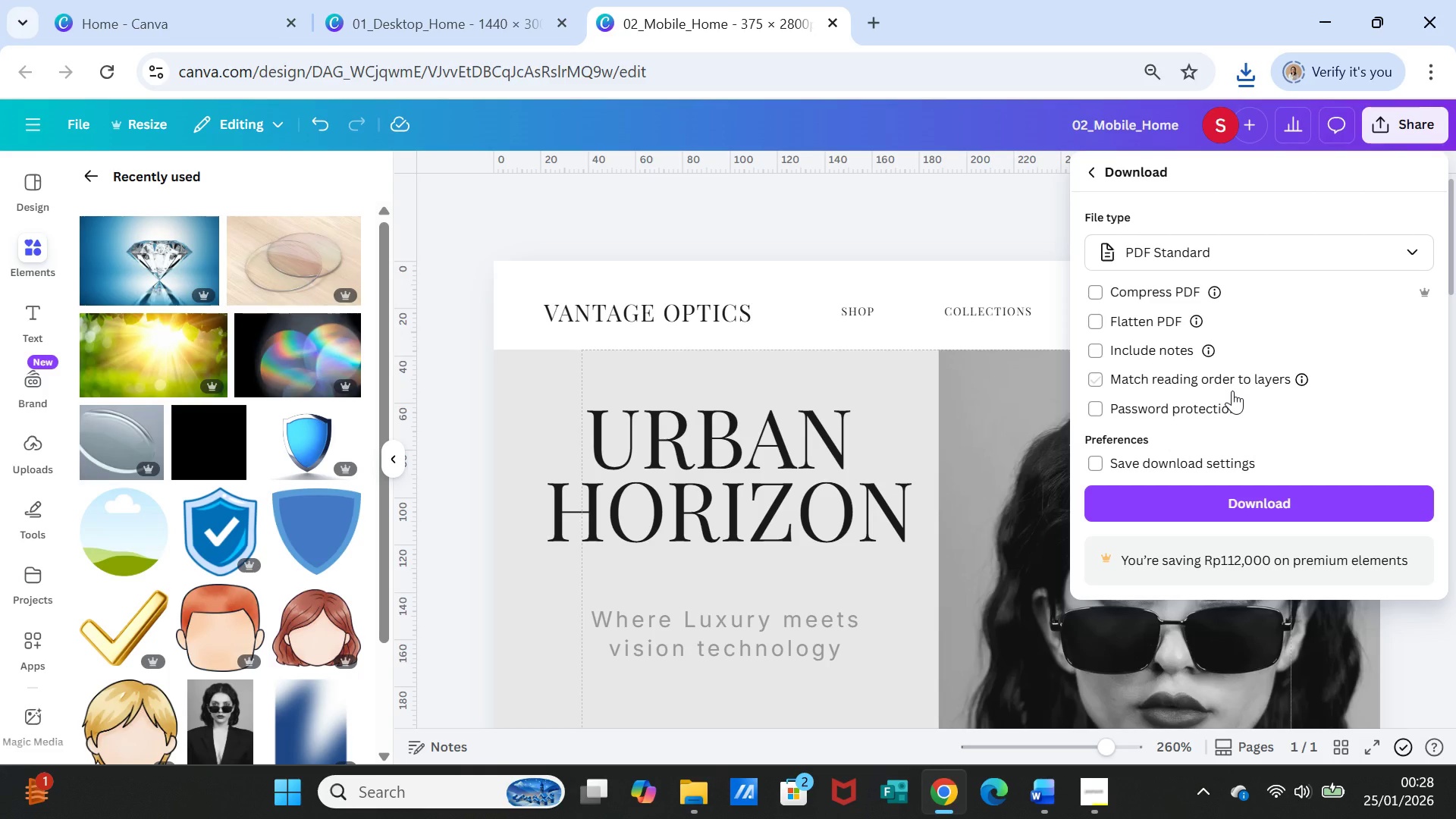 
left_click([1244, 493])
 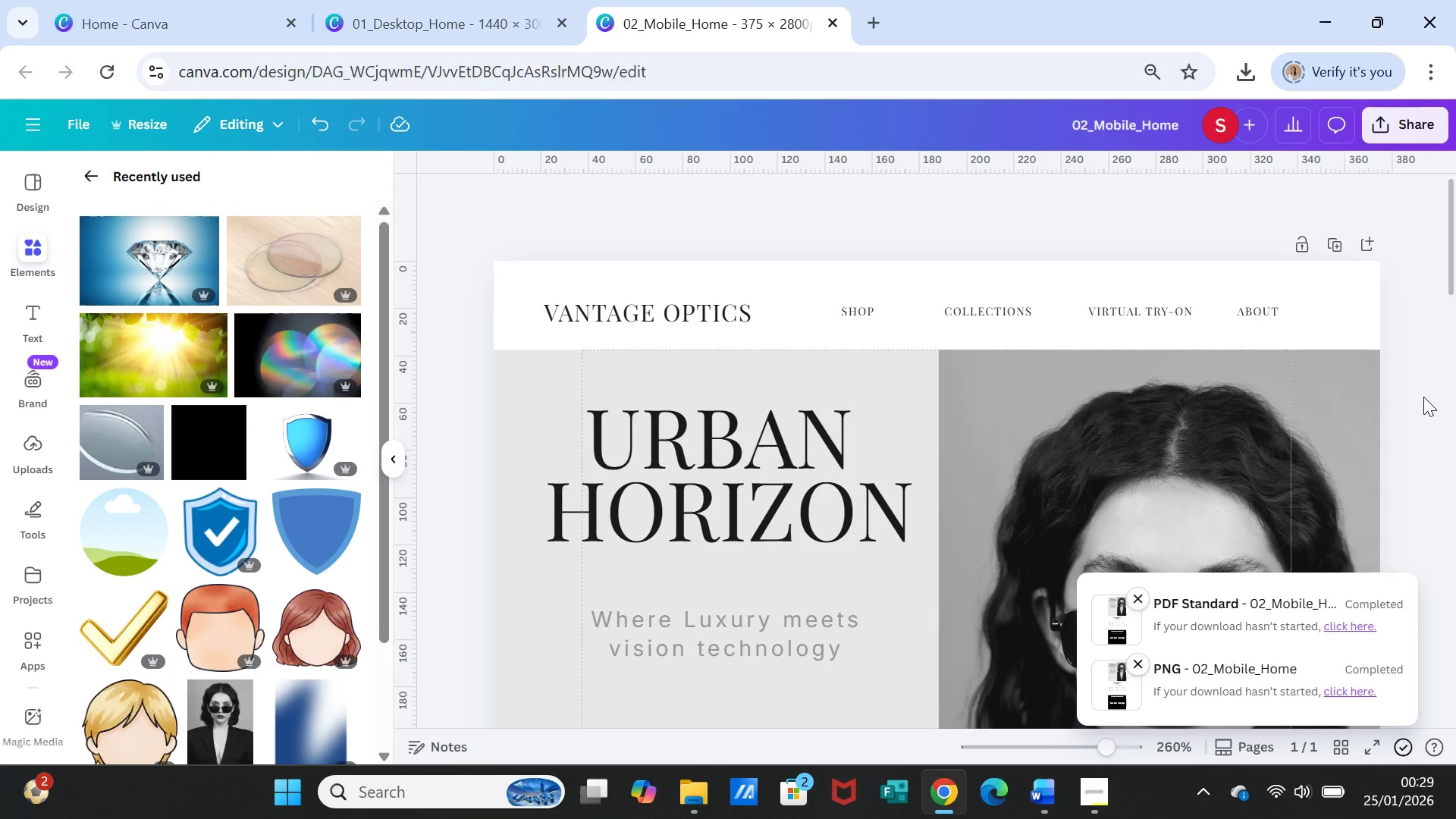 
wait(103.69)
 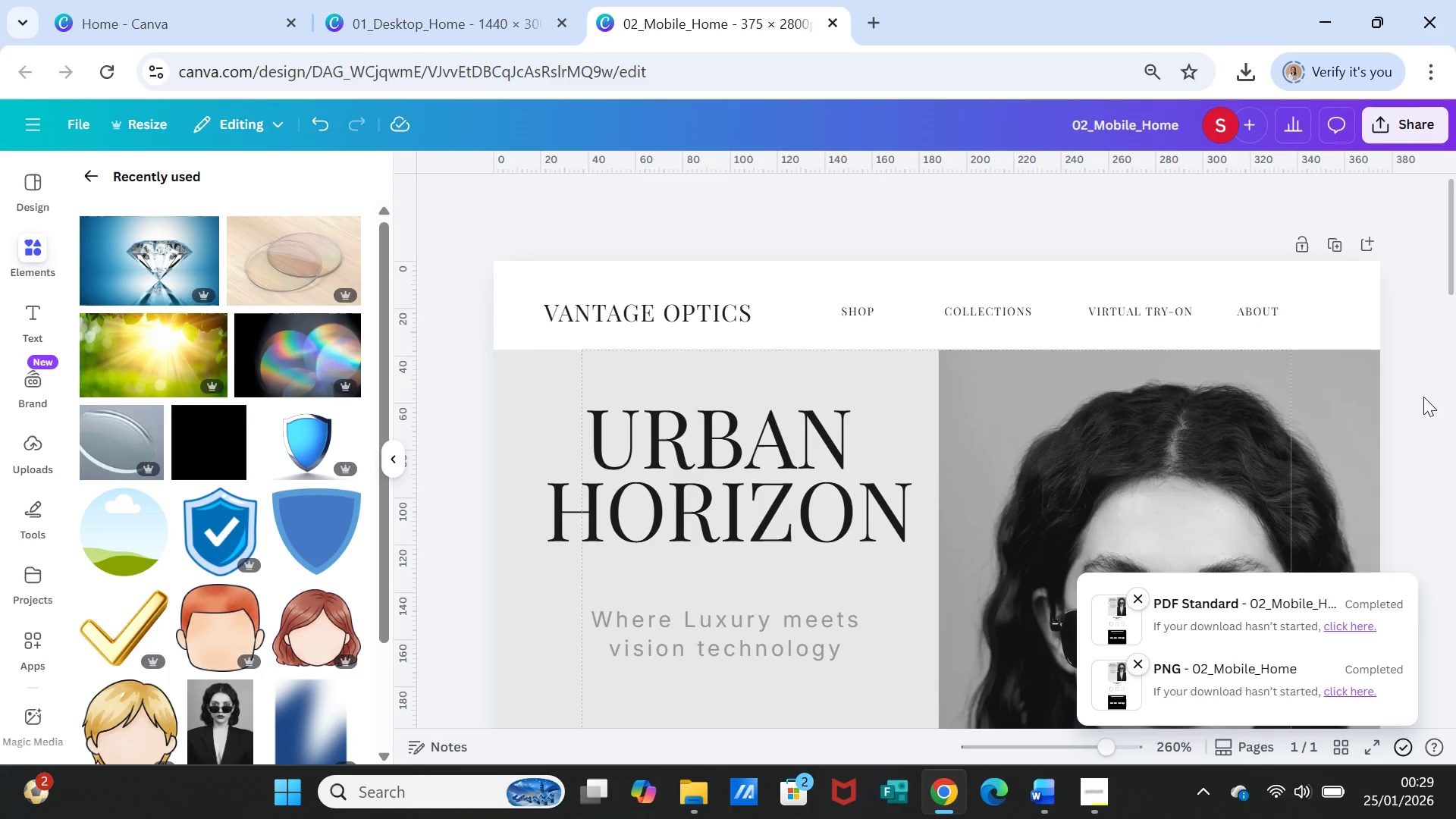 
left_click([703, 788])
 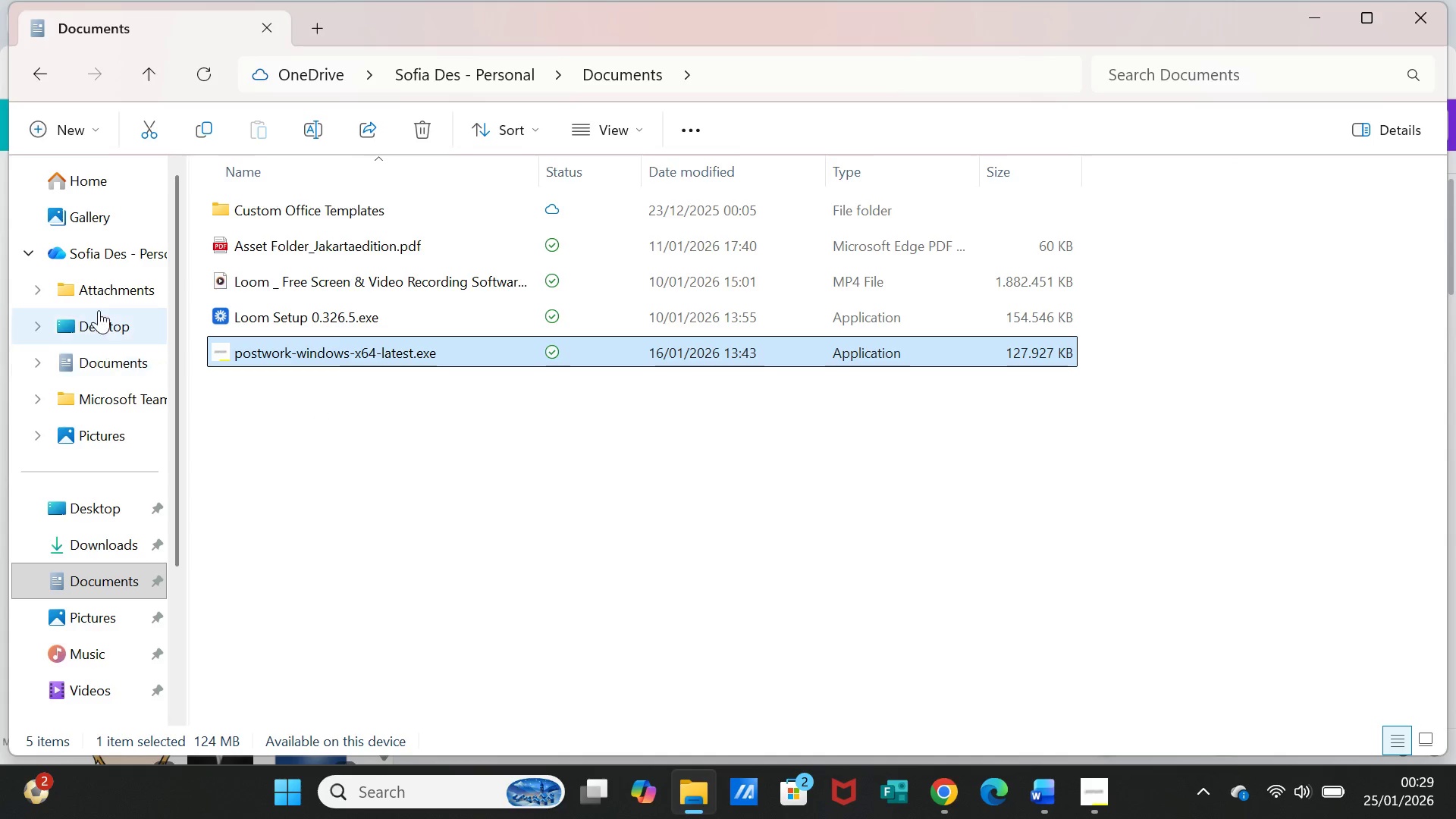 
left_click([115, 533])
 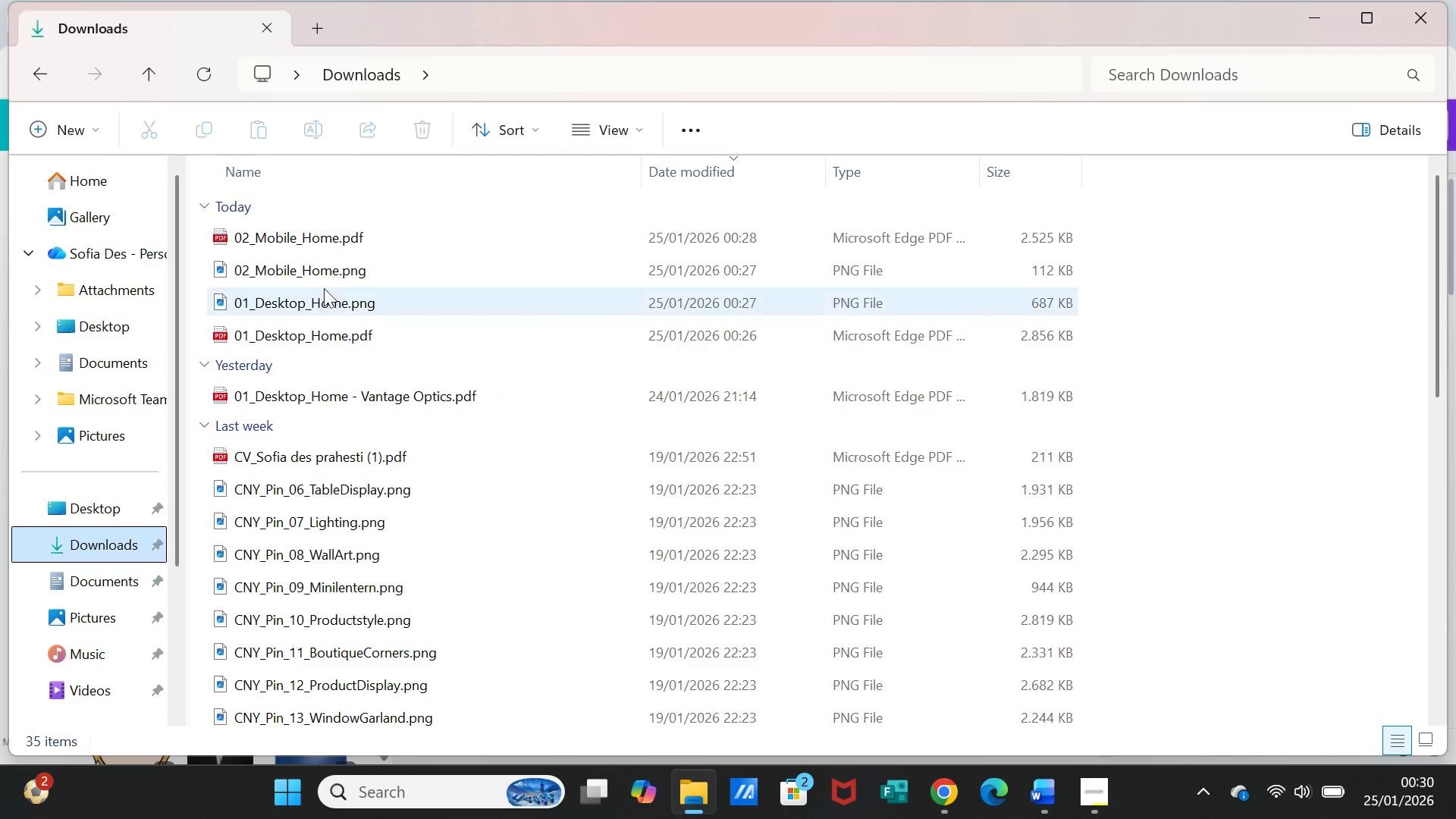 
left_click([341, 266])
 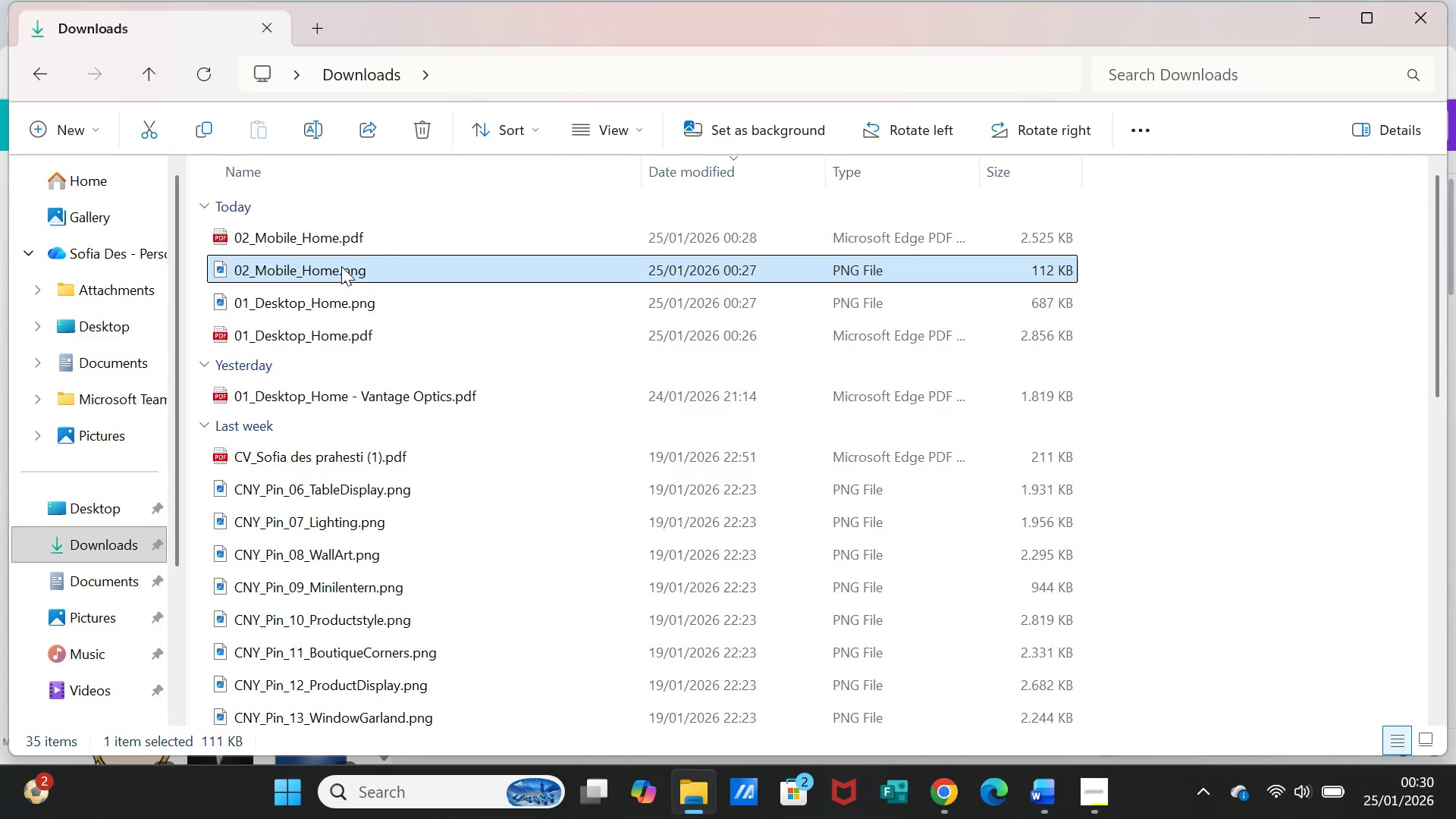 
hold_key(key=ShiftLeft, duration=2.27)
left_click([340, 303])
 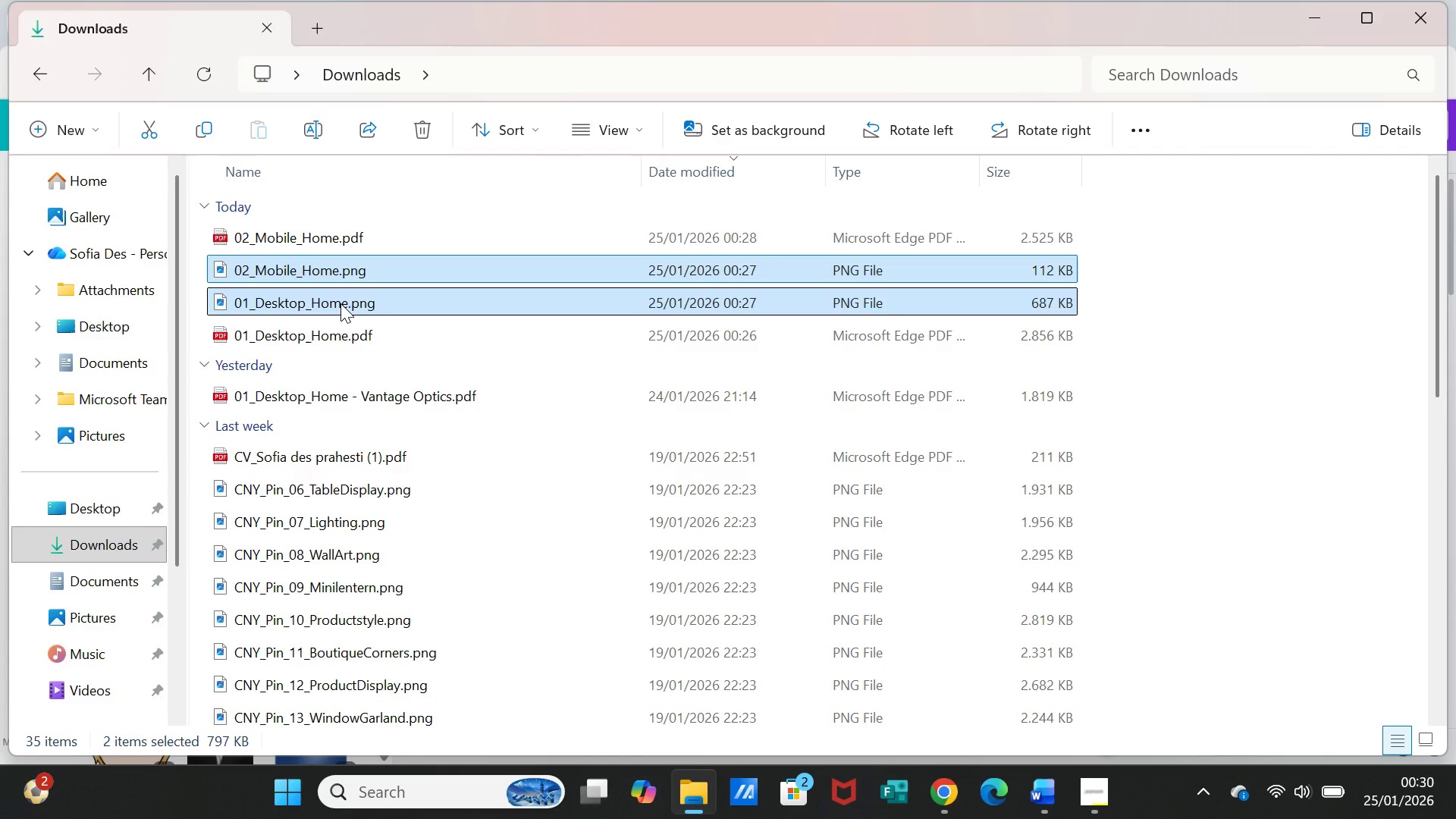 
right_click([340, 303])
 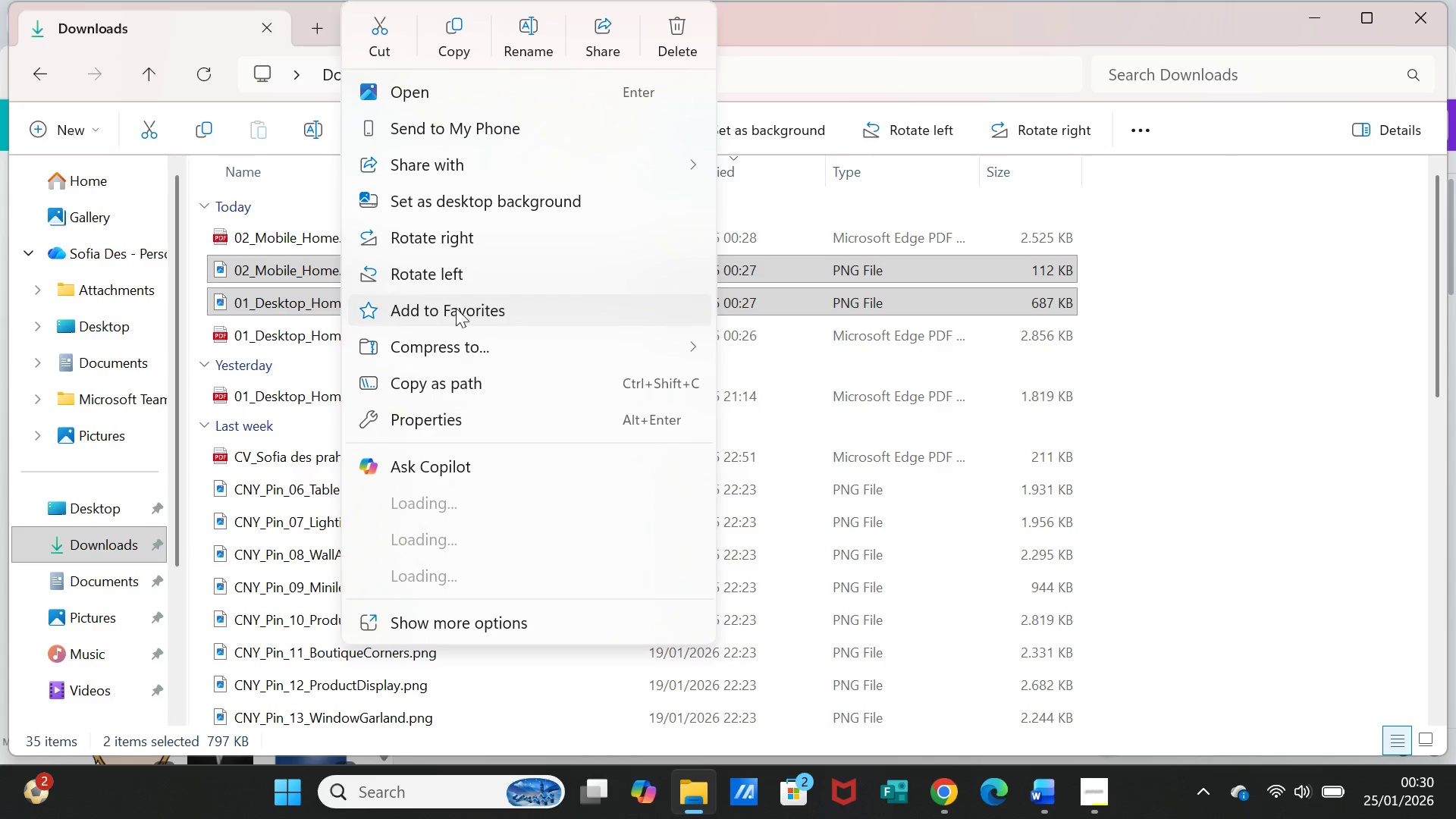 
left_click([519, 340])
 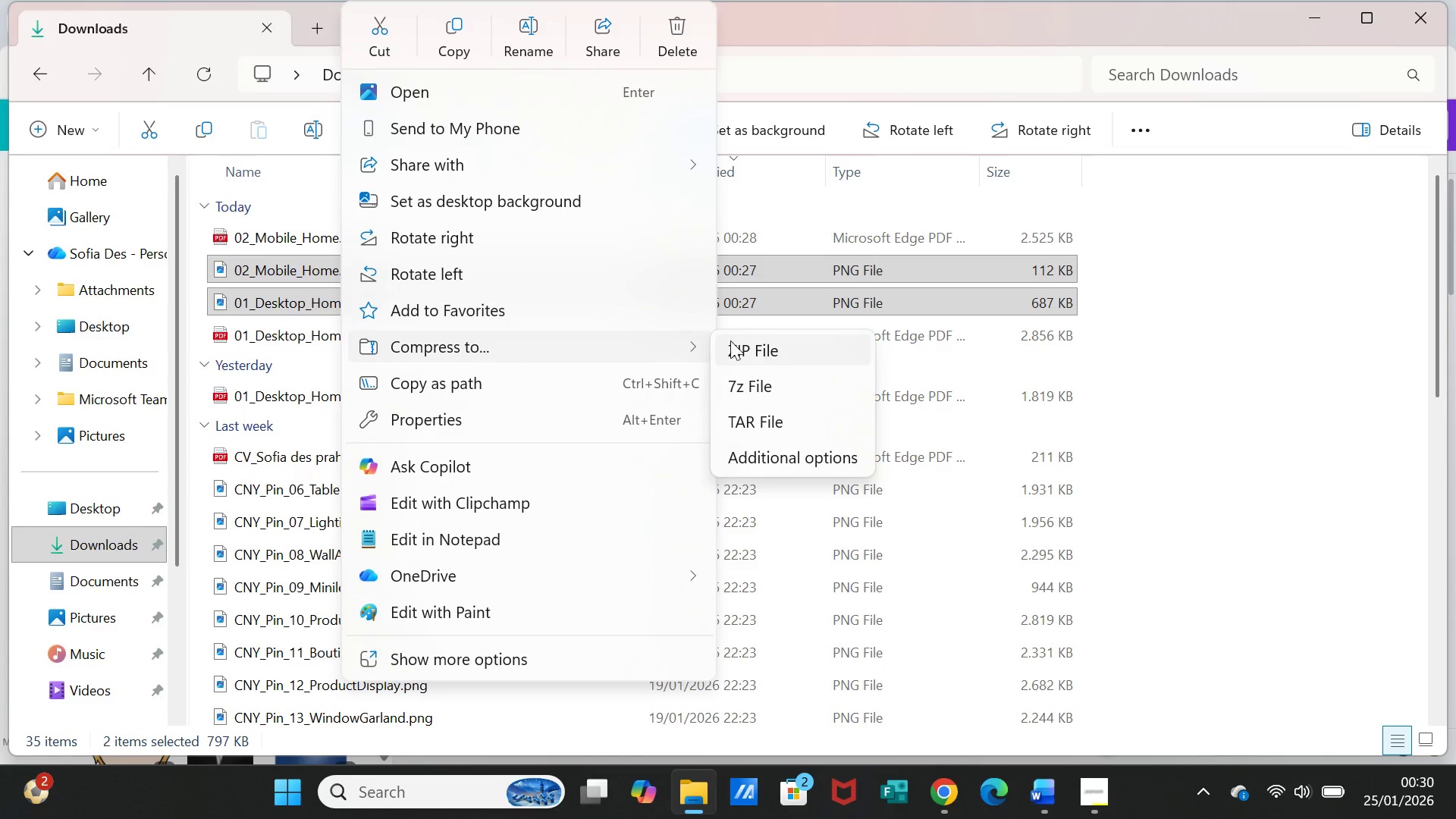 
left_click([755, 340])